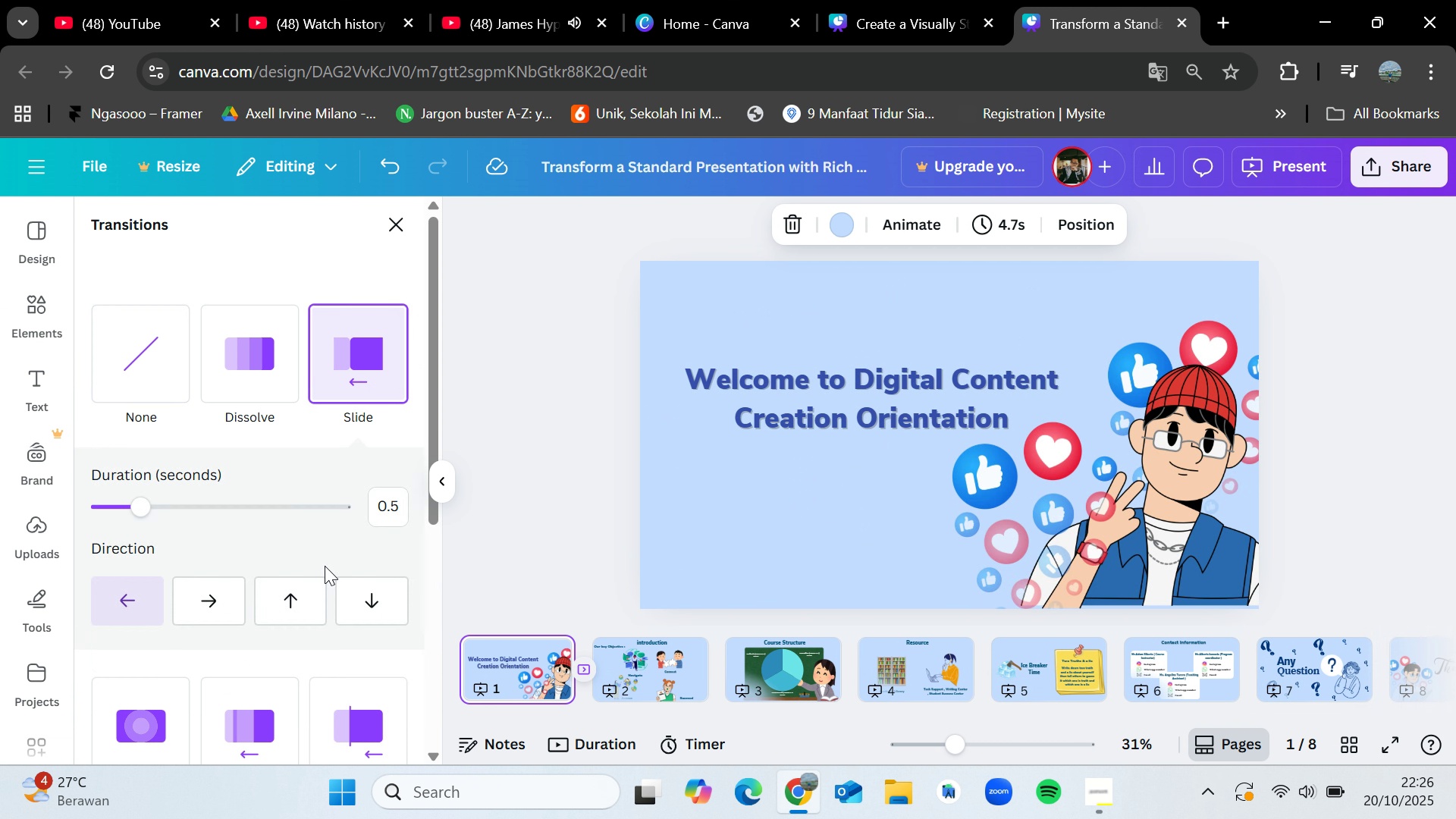 
scroll: coordinate [223, 690], scroll_direction: down, amount: 6.0
 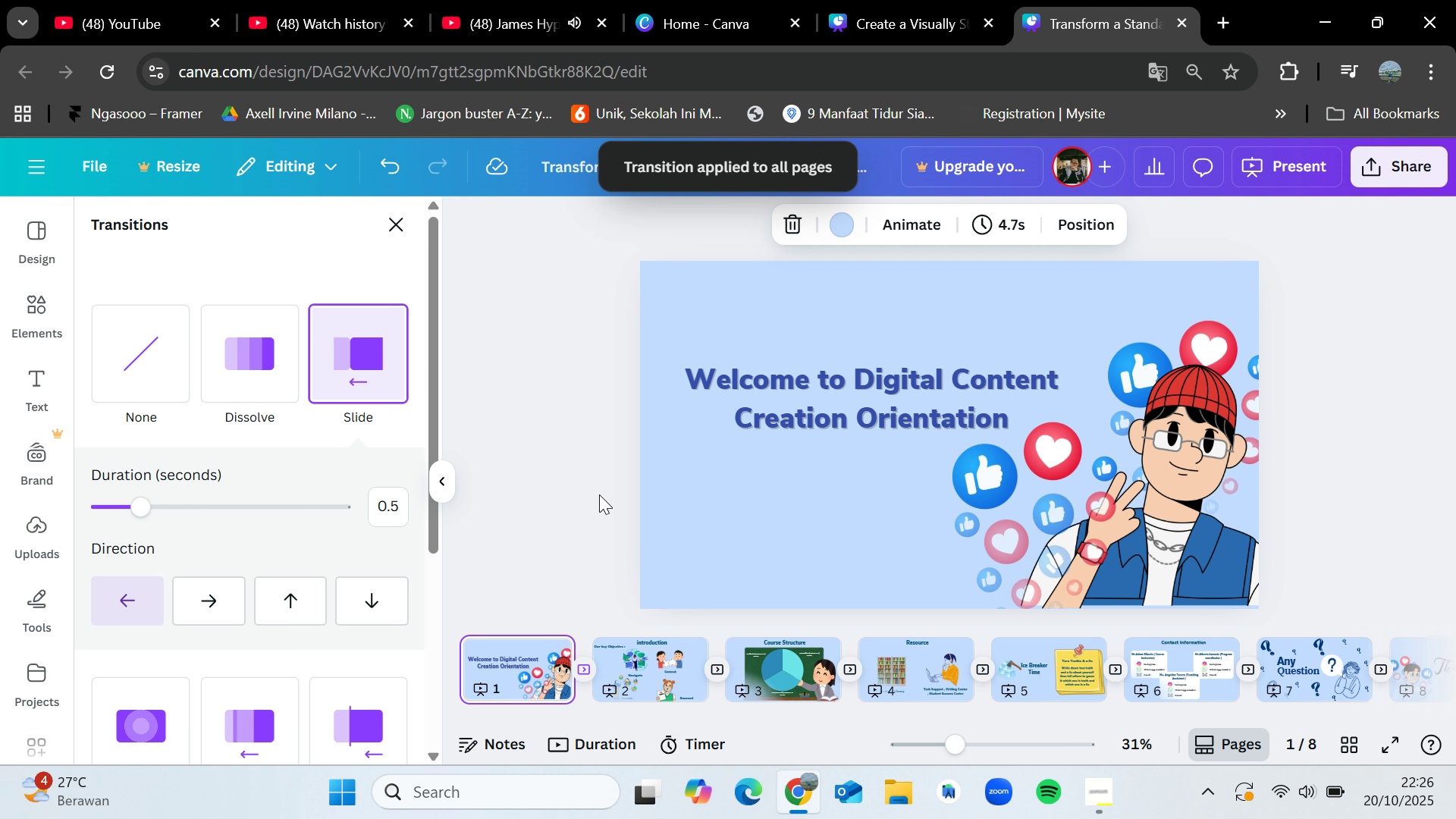 
left_click([599, 490])
 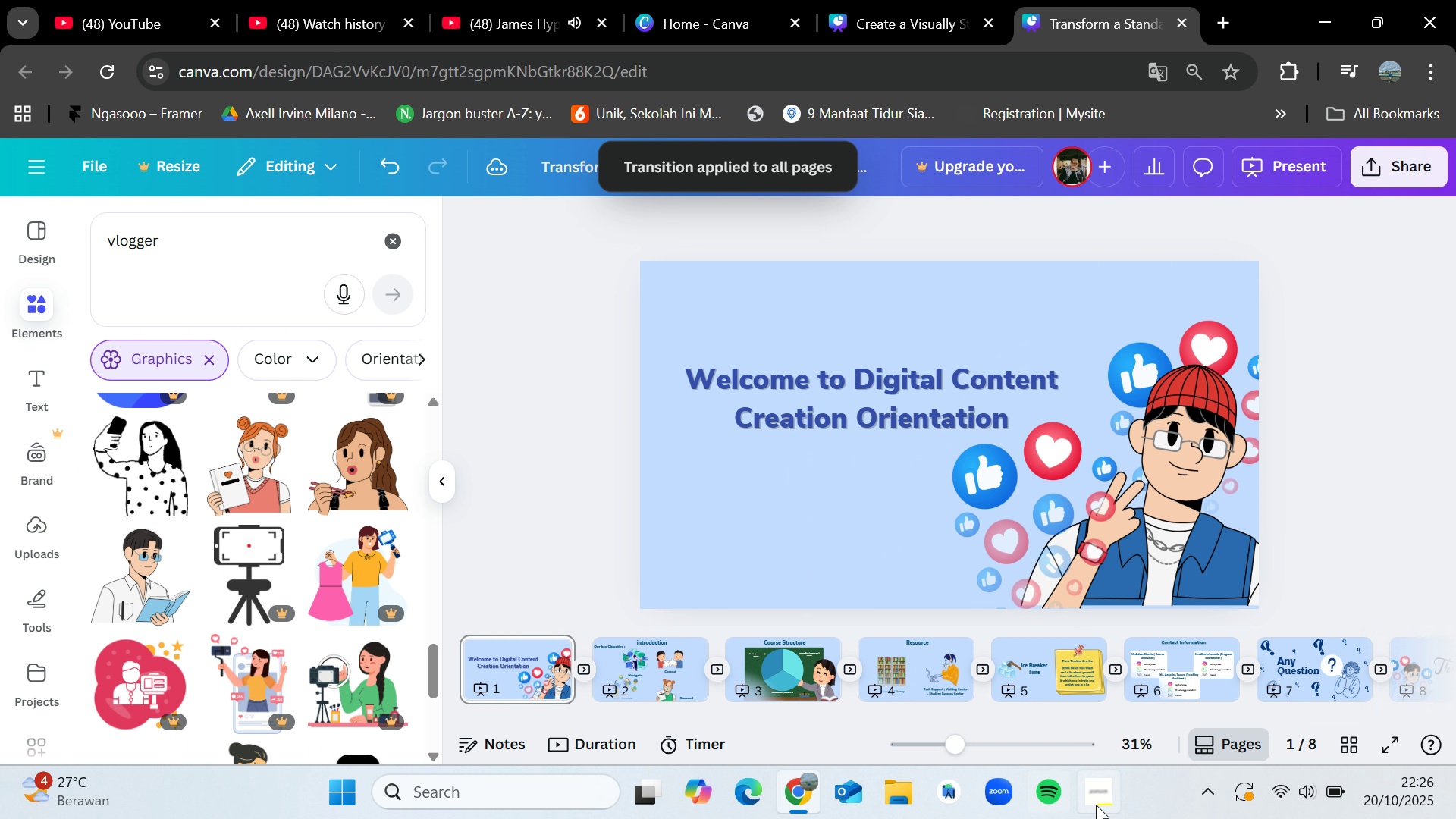 
left_click([1106, 798])